 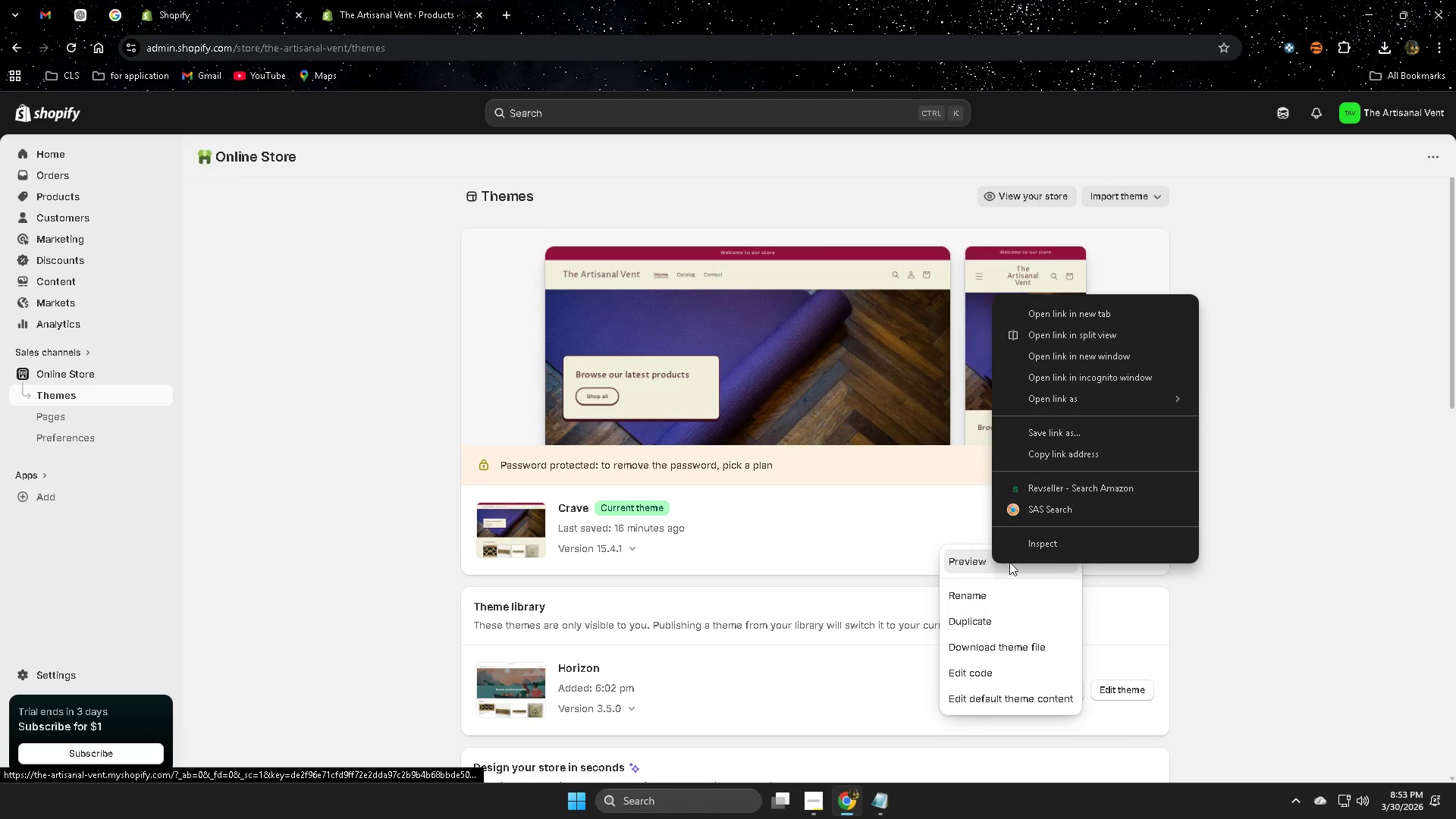 
left_click([1093, 318])
 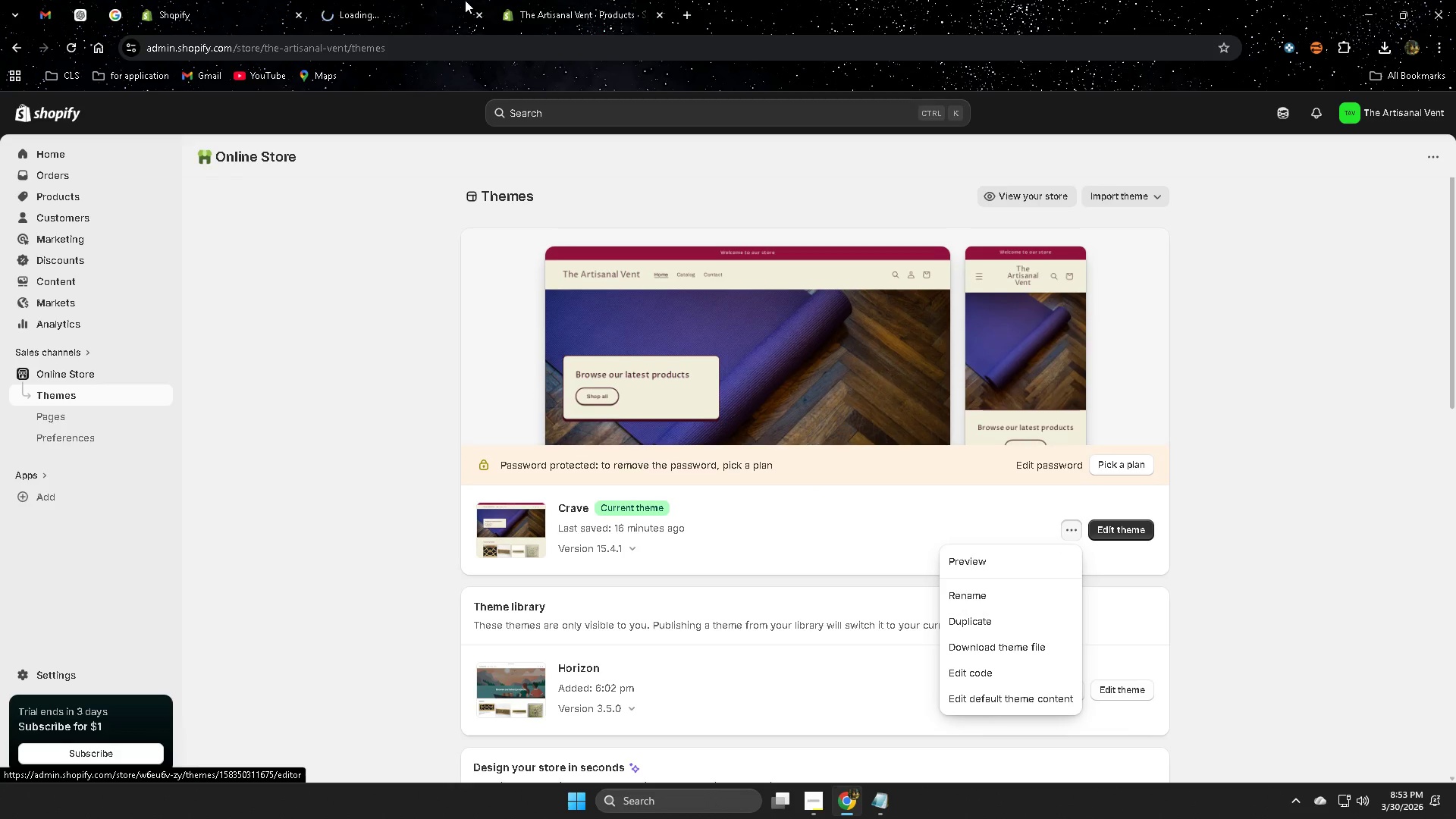 
left_click([417, 0])
 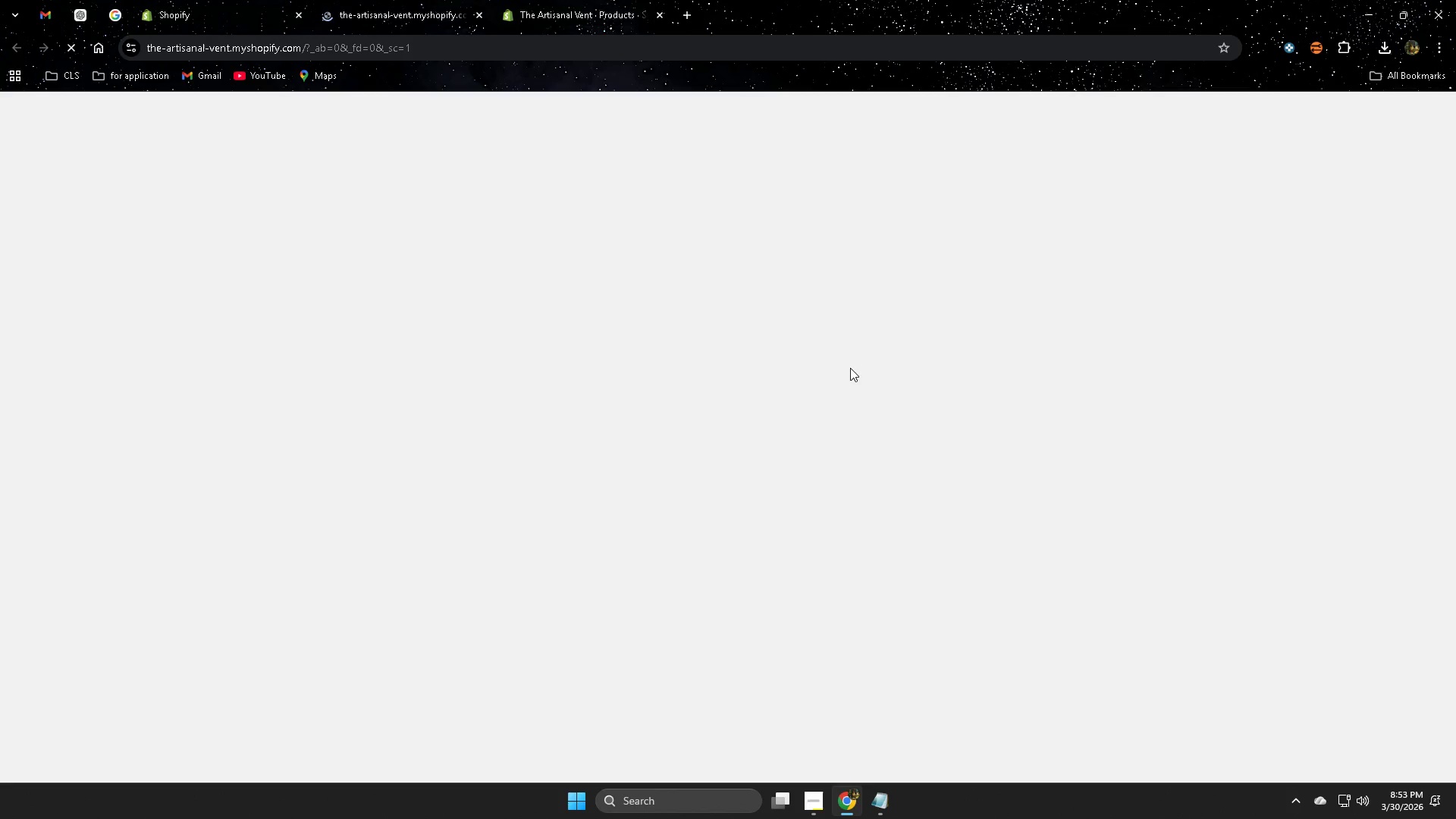 
scroll: coordinate [761, 603], scroll_direction: down, amount: 5.0
 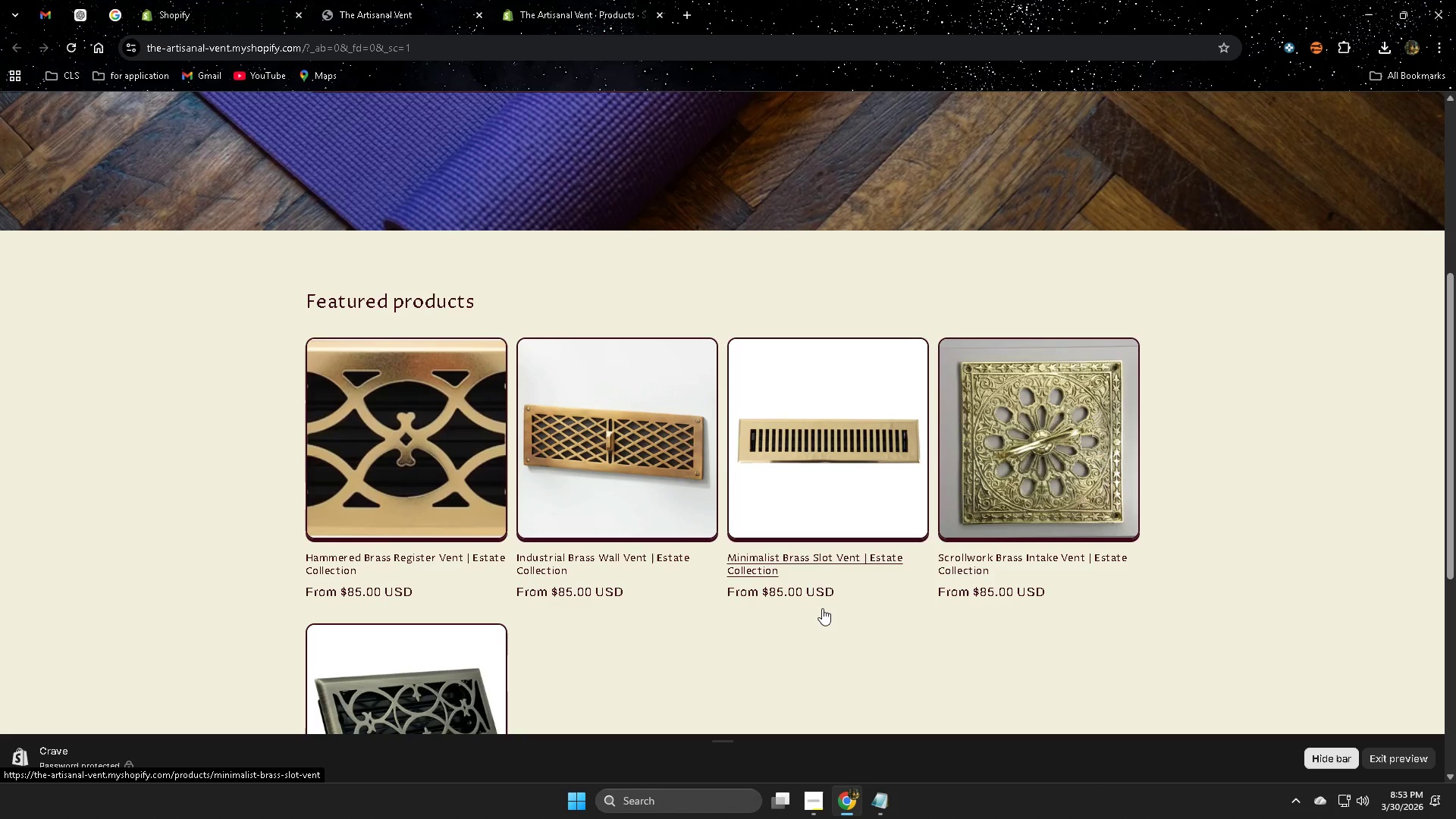 
scroll: coordinate [823, 606], scroll_direction: none, amount: 0.0
 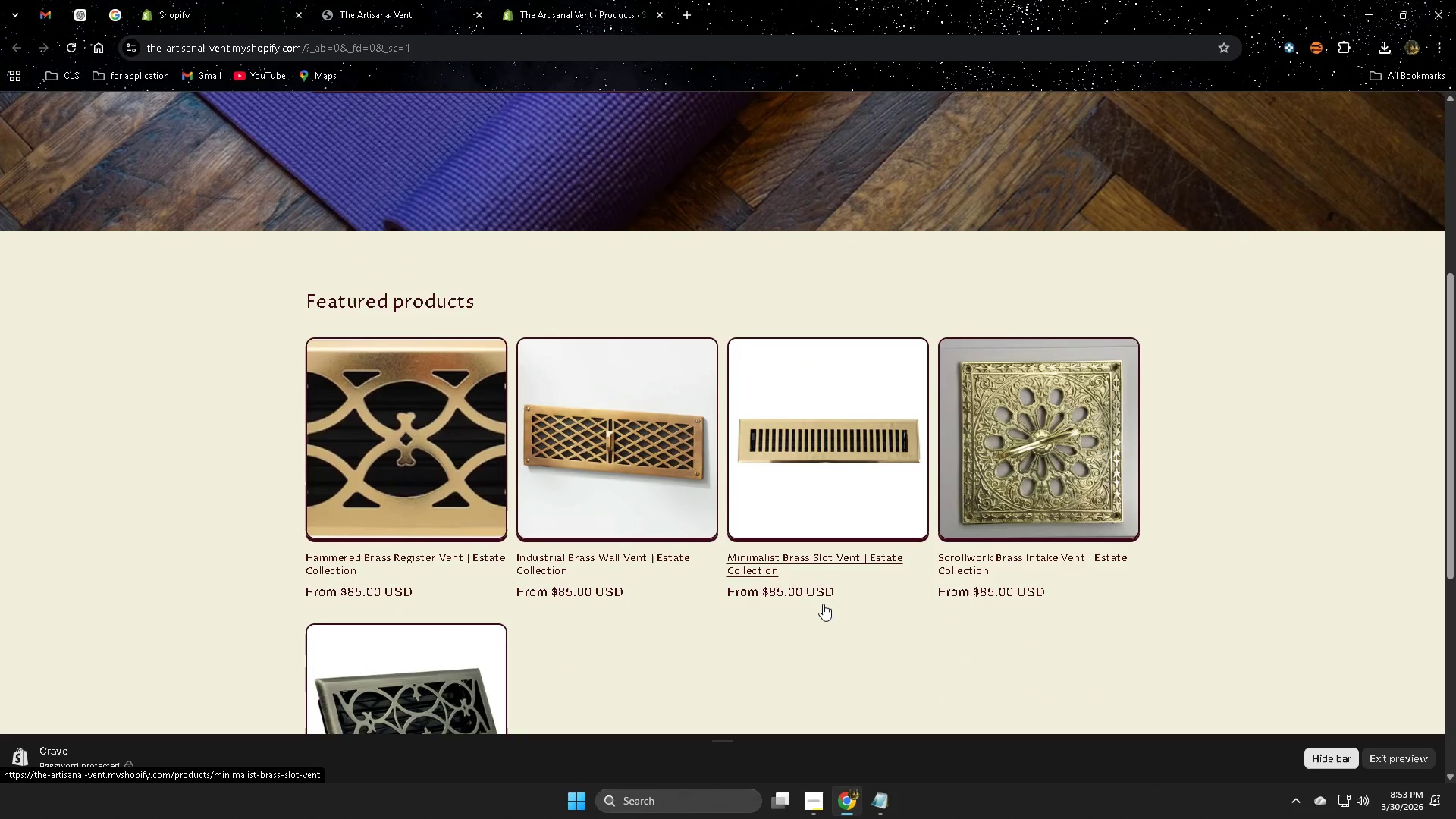 
left_click([368, 396])
 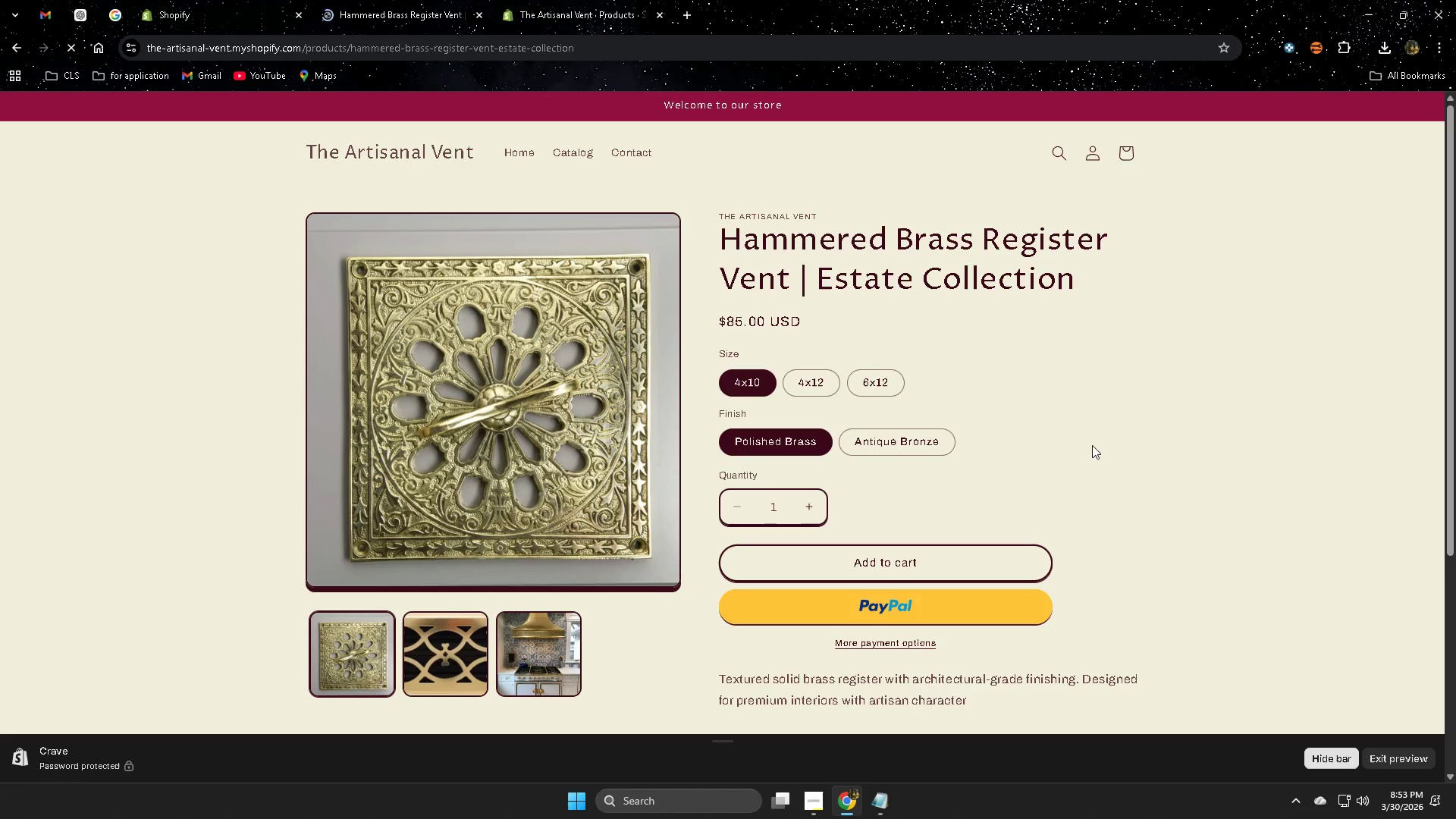 
scroll: coordinate [823, 603], scroll_direction: down, amount: 1.0
 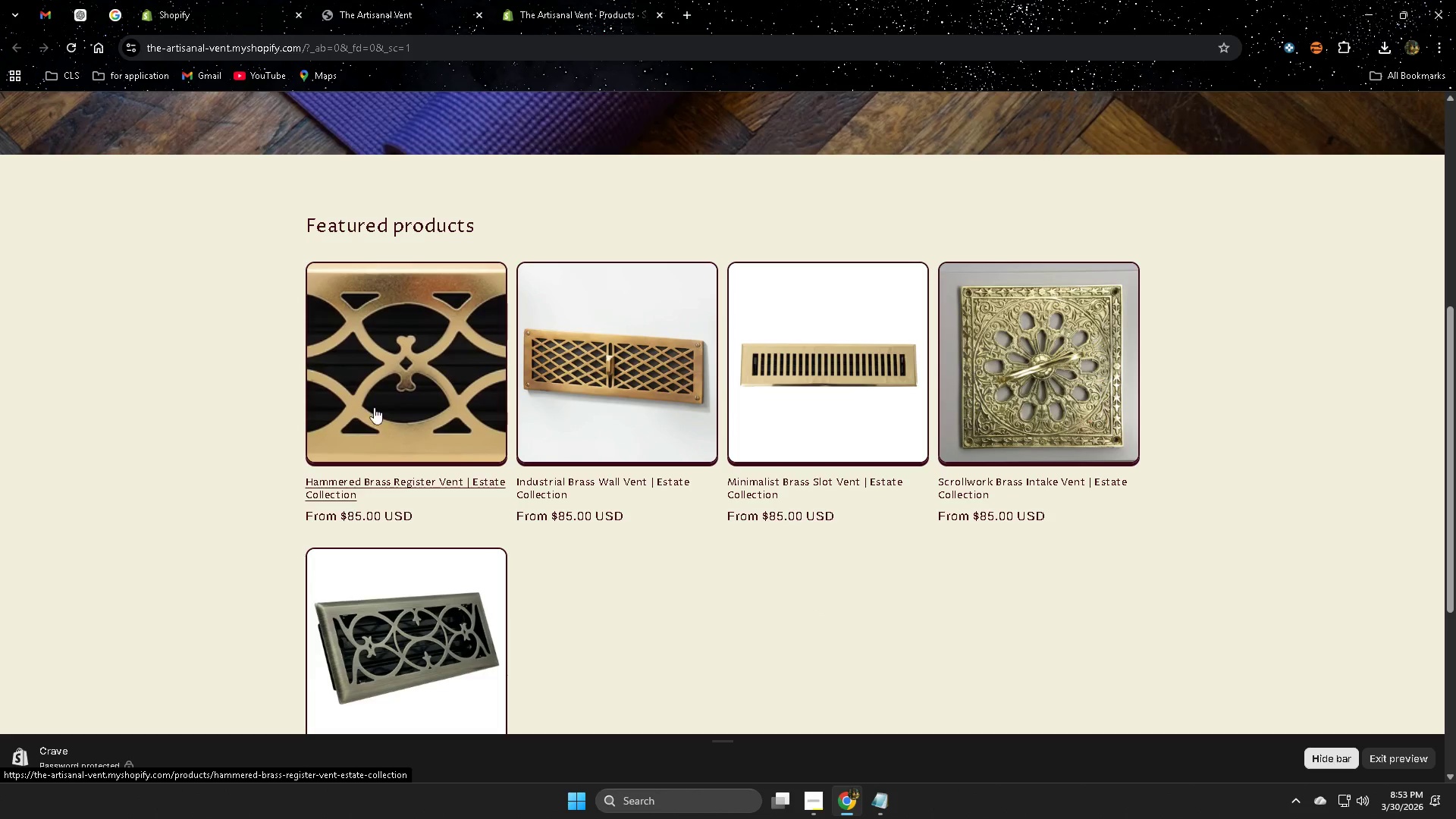 
left_click([868, 387])
 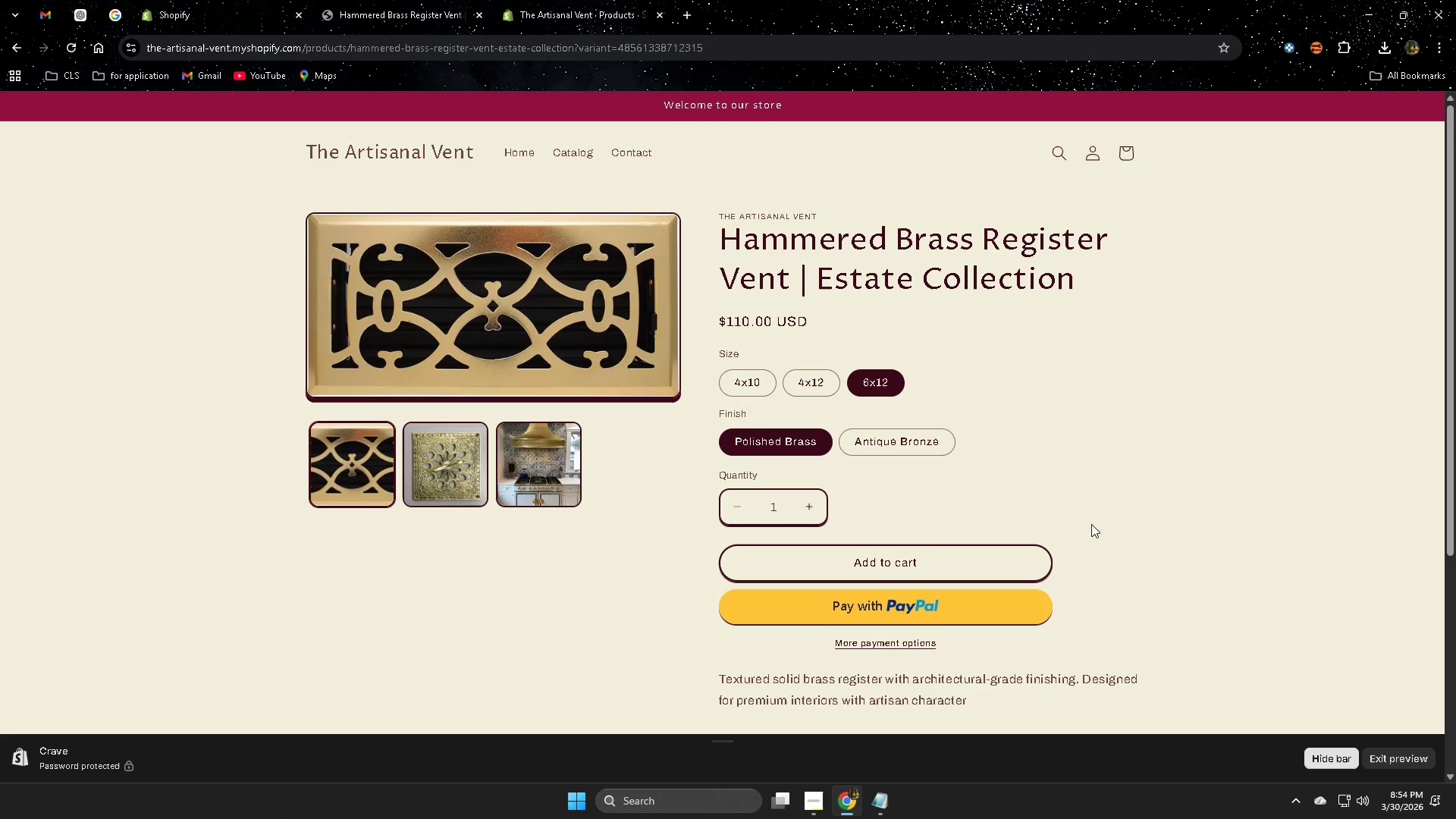 
wait(5.74)
 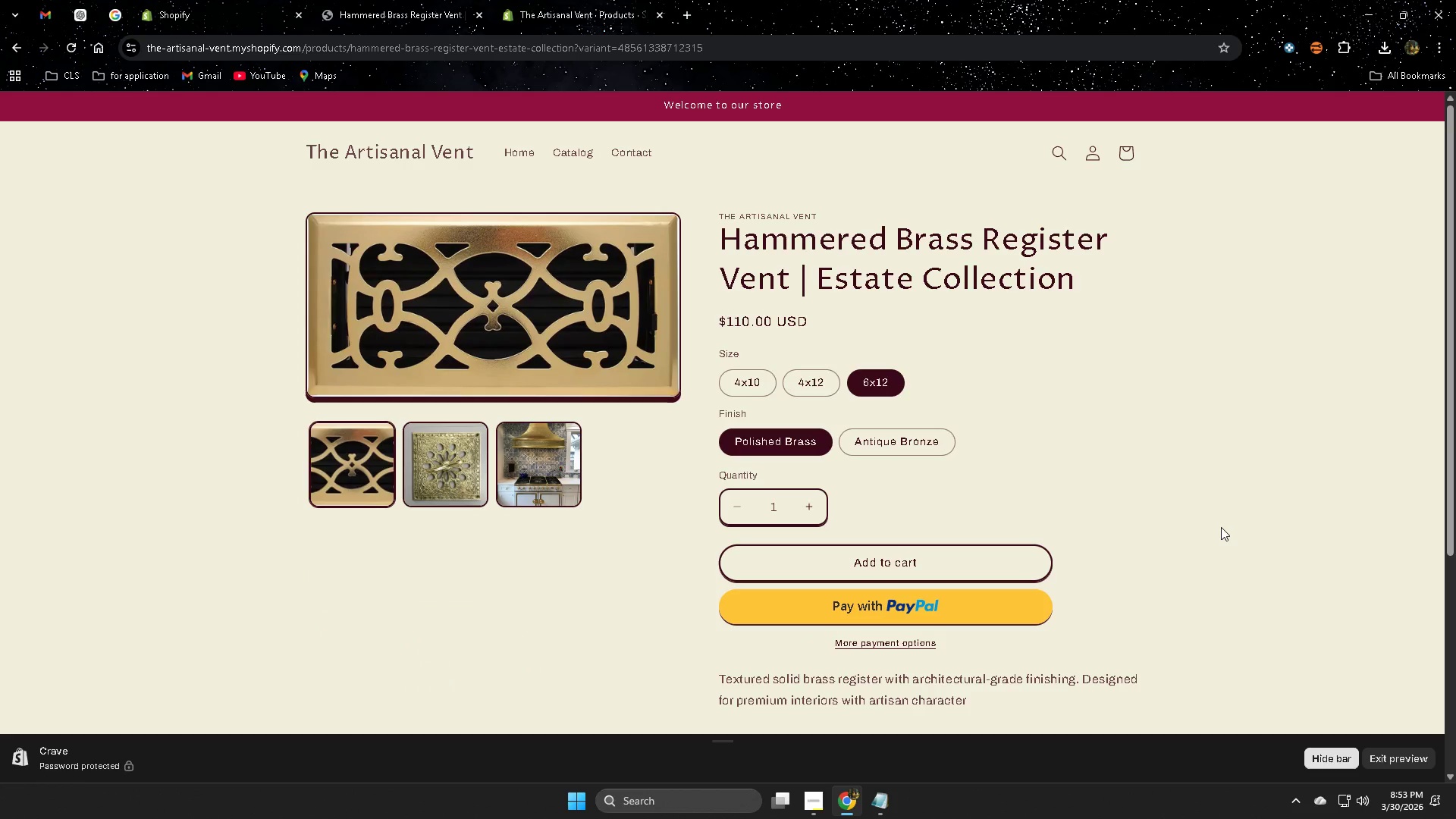 
left_click([907, 446])
 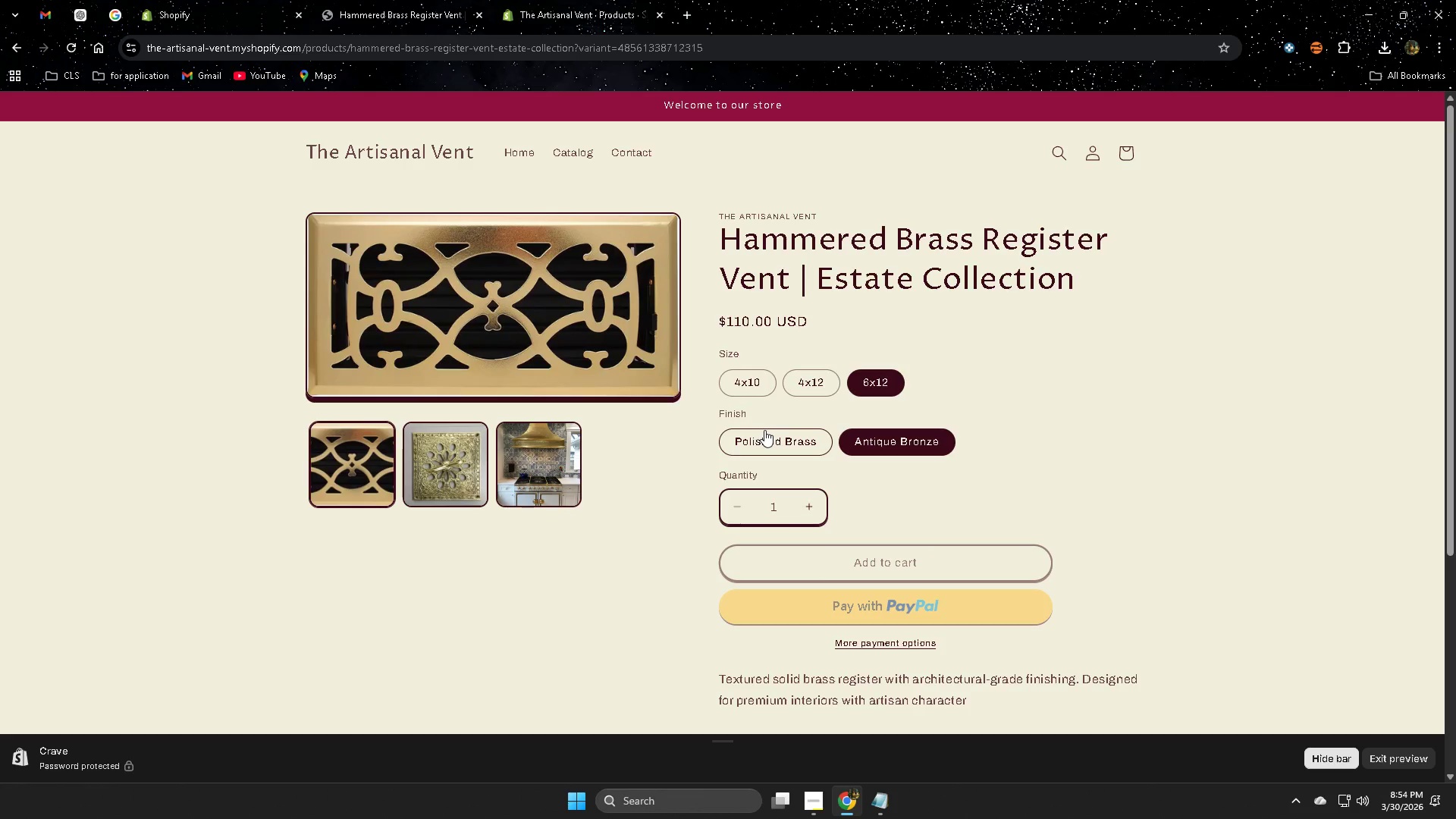 
left_click([765, 430])
 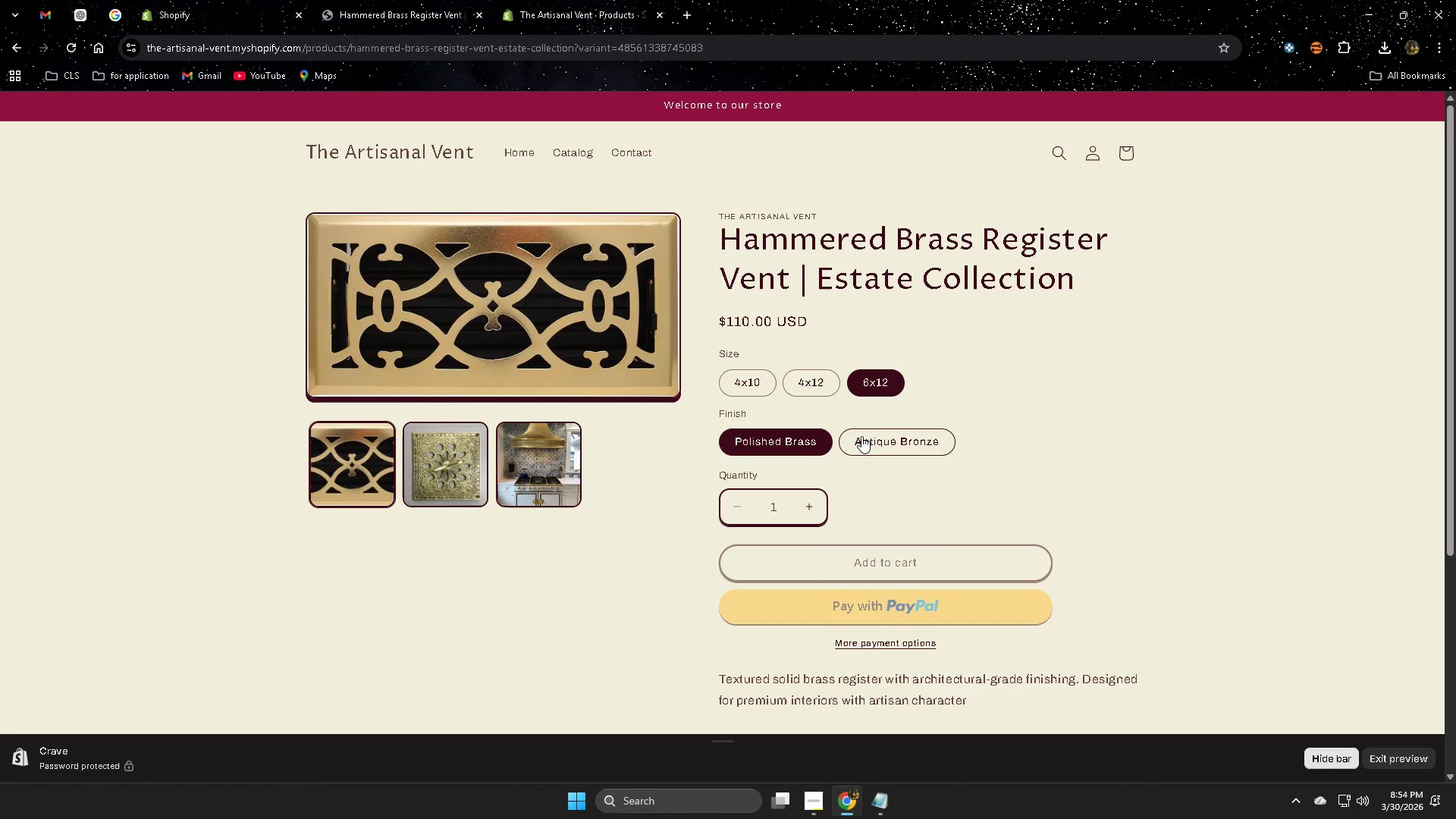 
left_click([868, 434])
 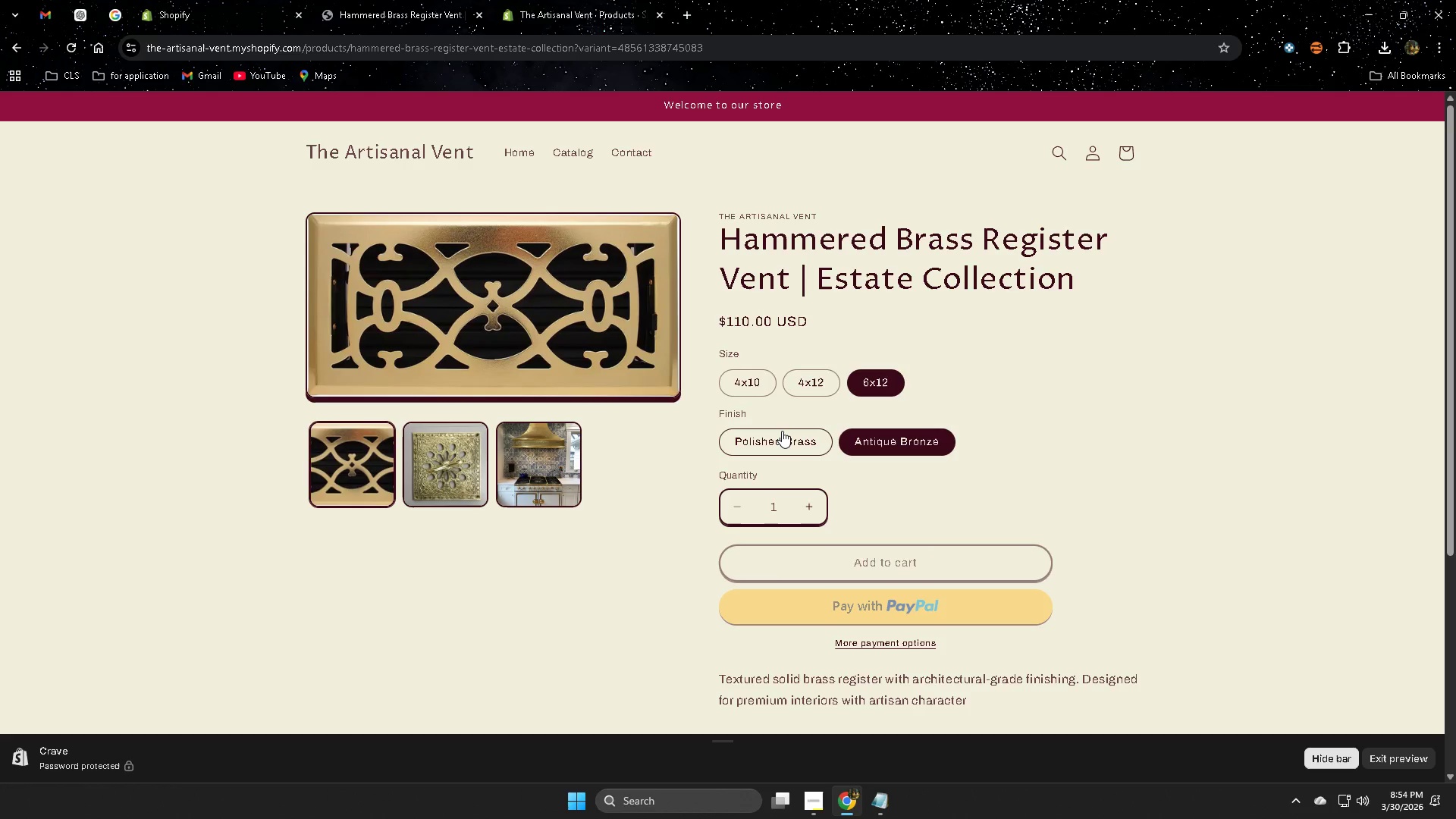 
left_click([782, 431])
 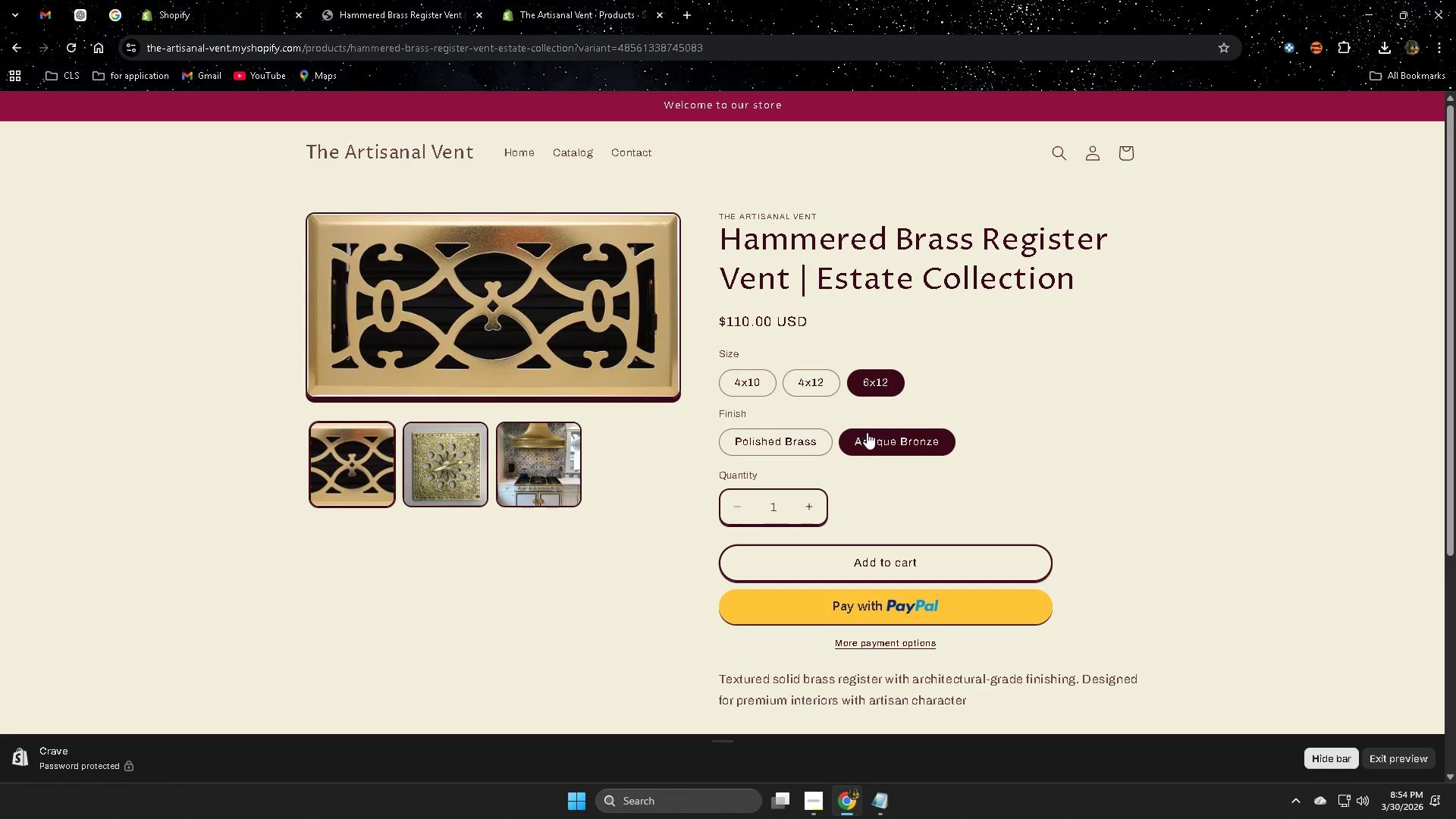 
left_click_drag(start_coordinate=[729, 428], to_coordinate=[738, 430])
 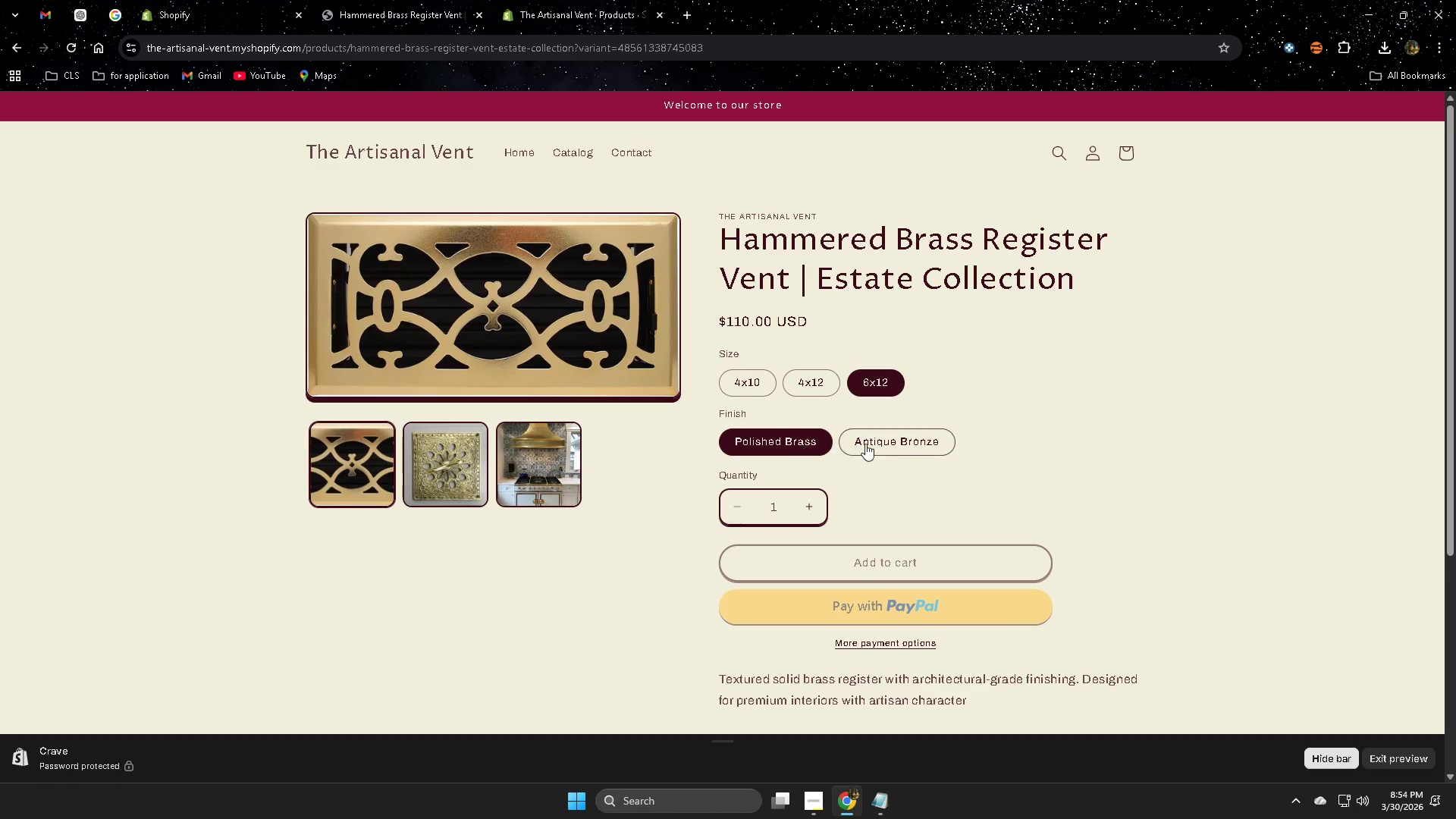 
triple_click([892, 444])
 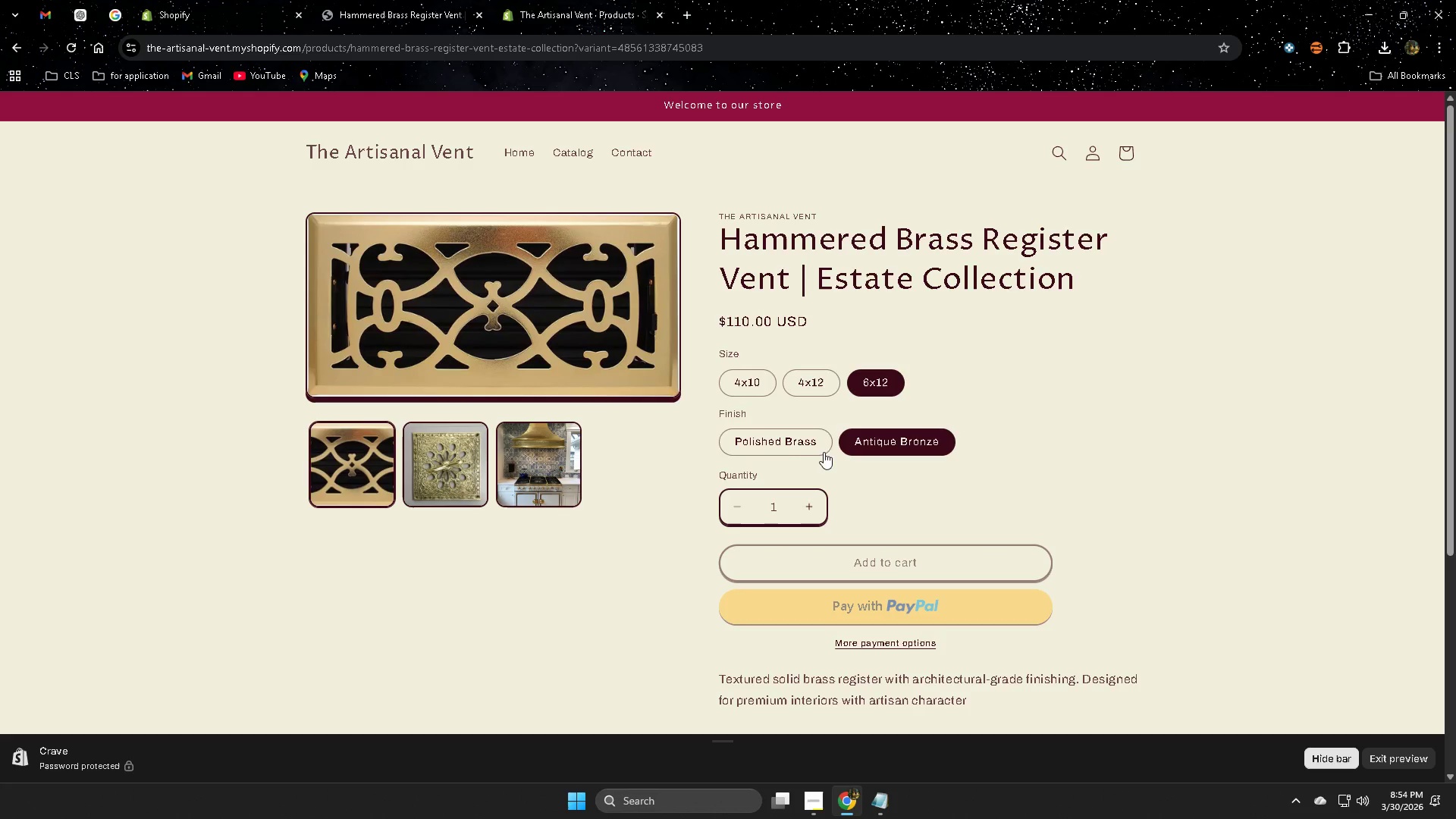 
triple_click([792, 447])
 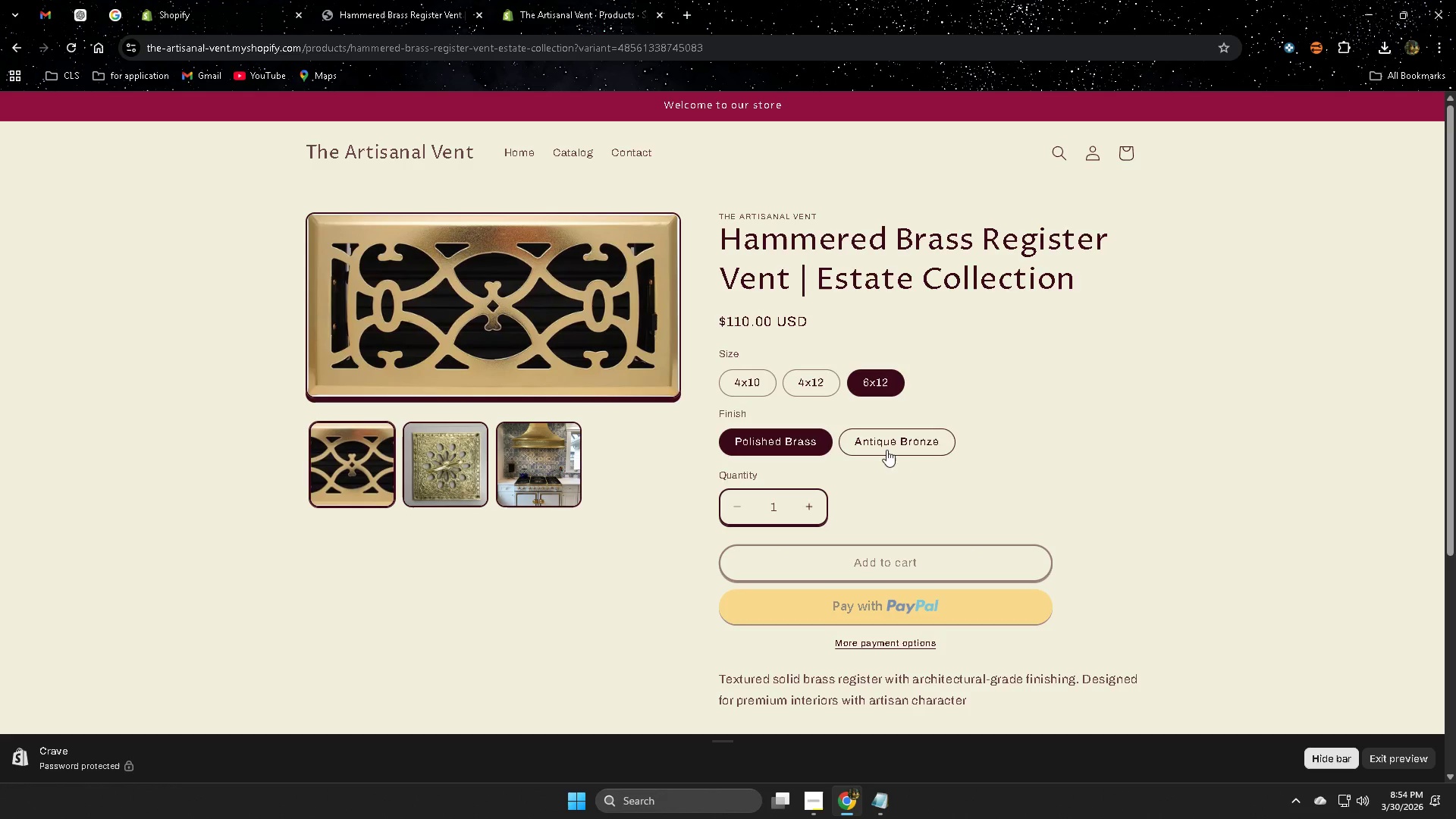 
triple_click([902, 450])
 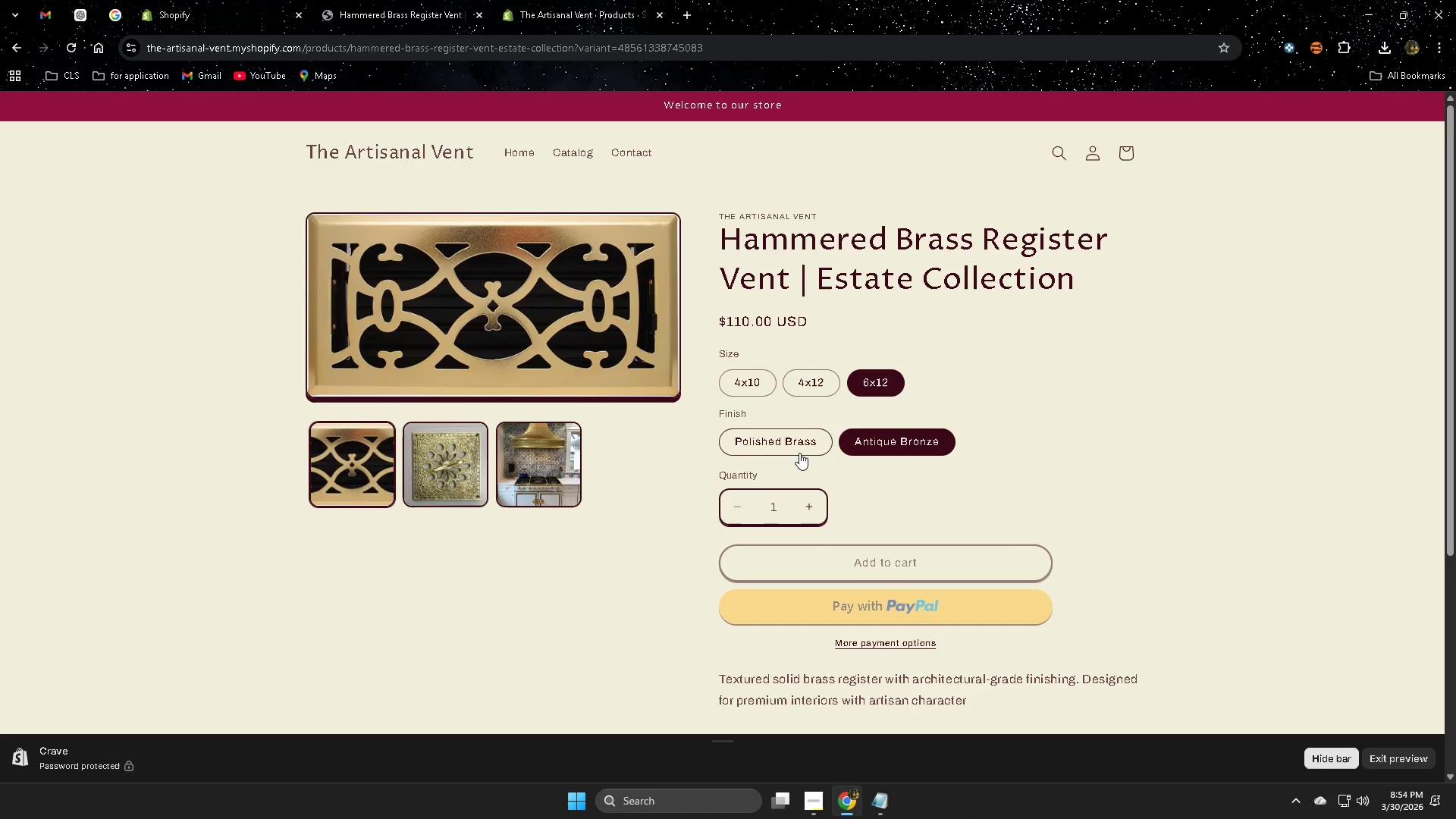 
triple_click([799, 452])
 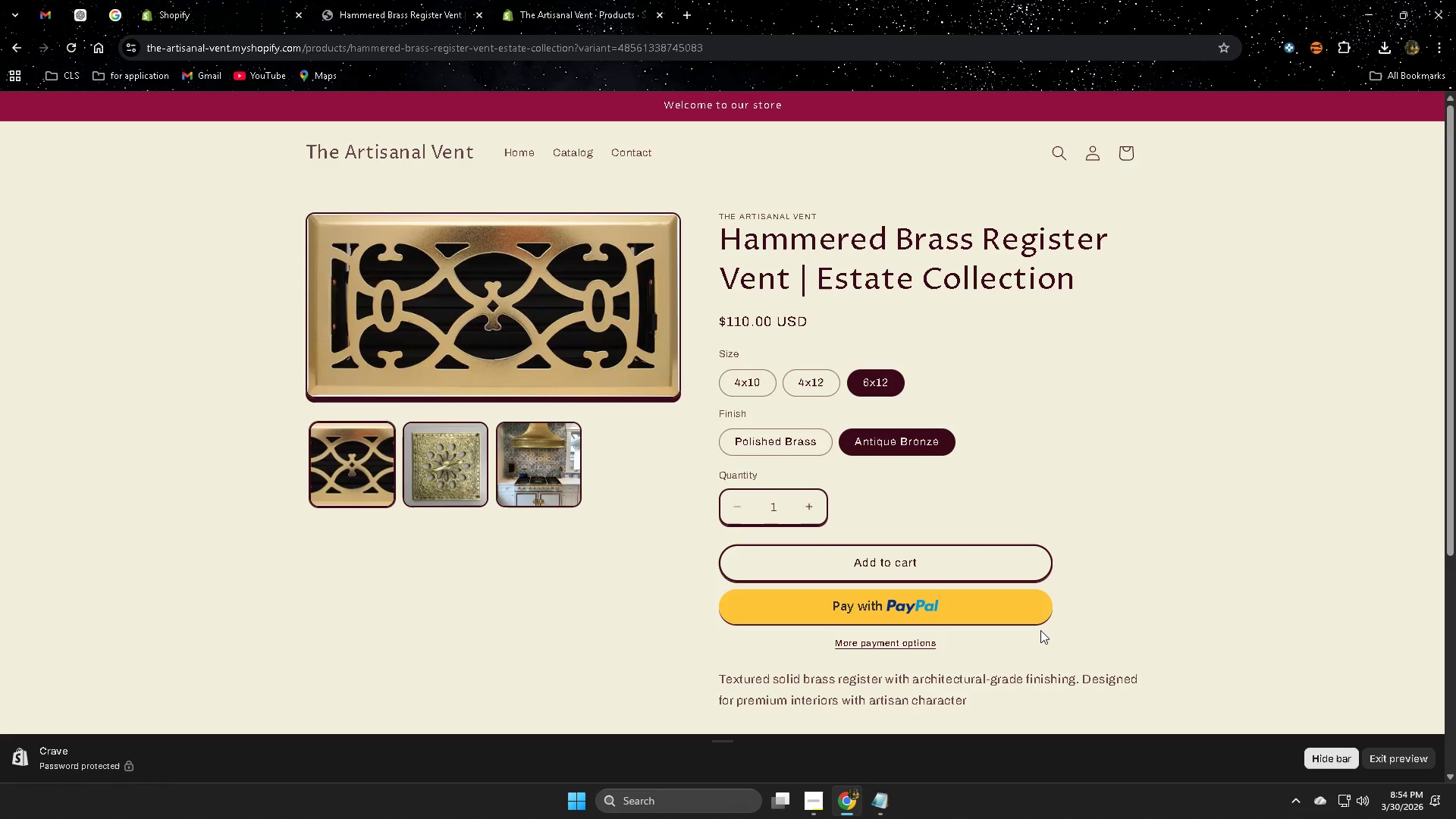 
left_click([798, 447])
 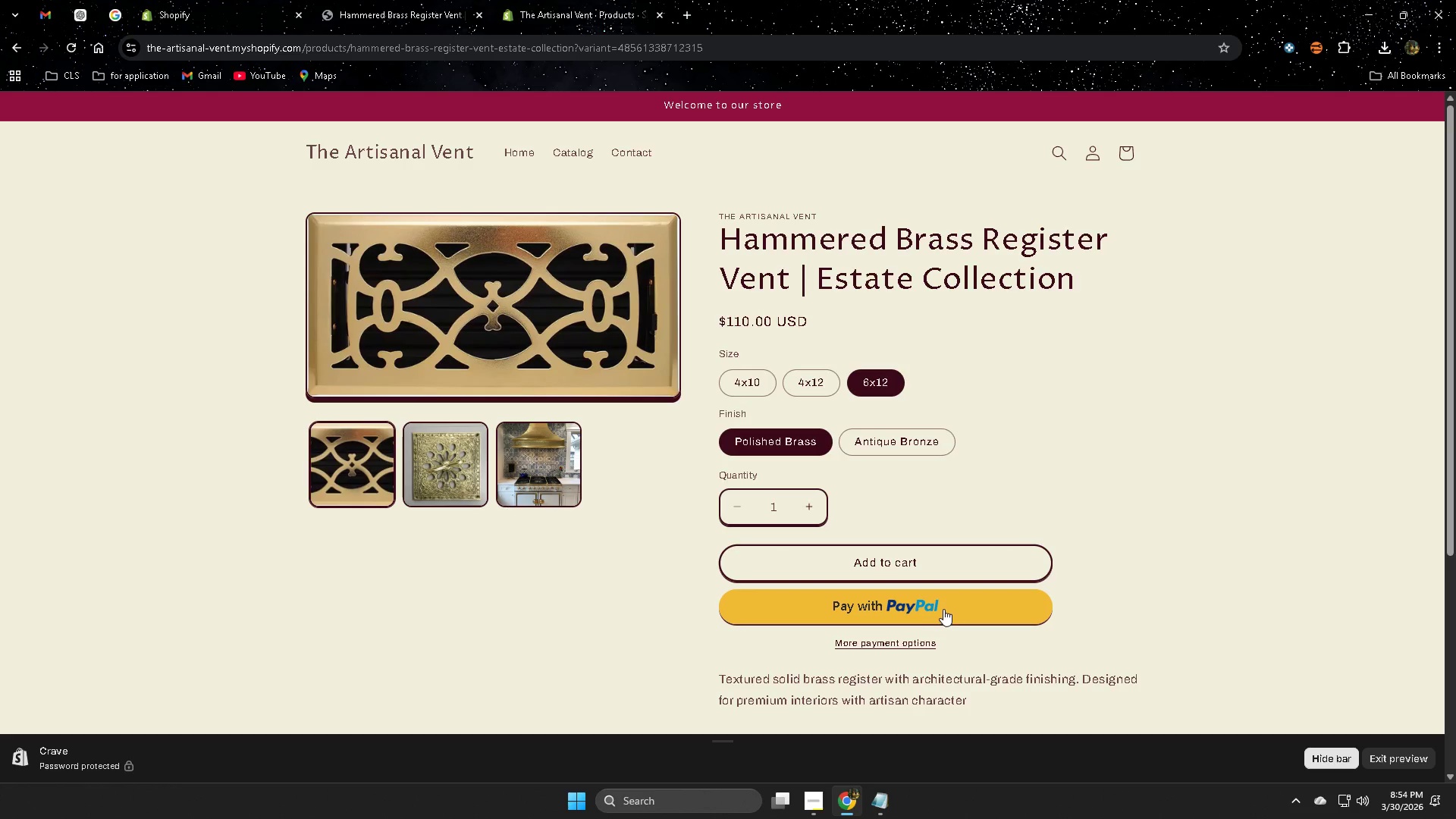 
left_click([906, 560])
 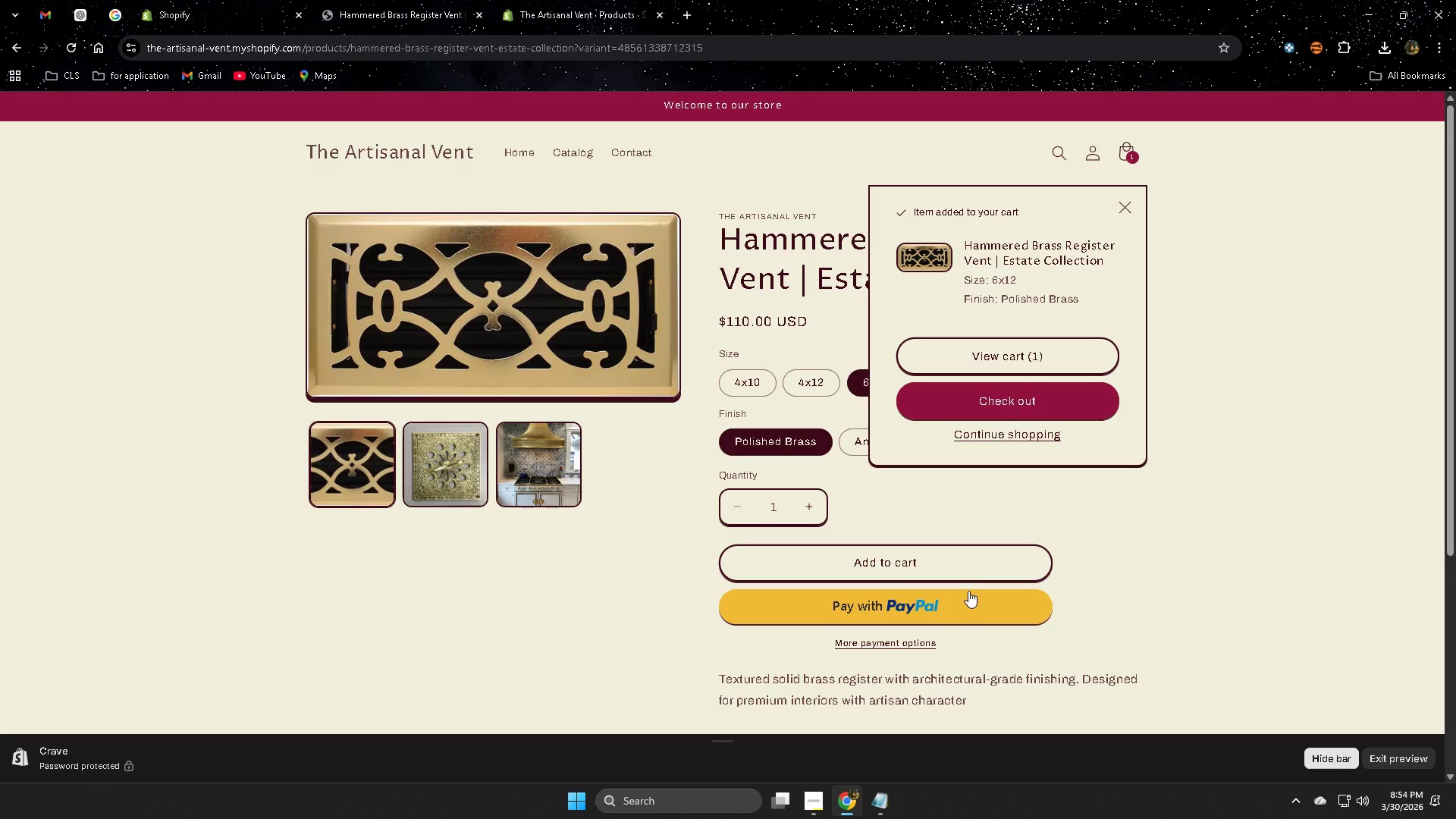 
left_click([1121, 206])
 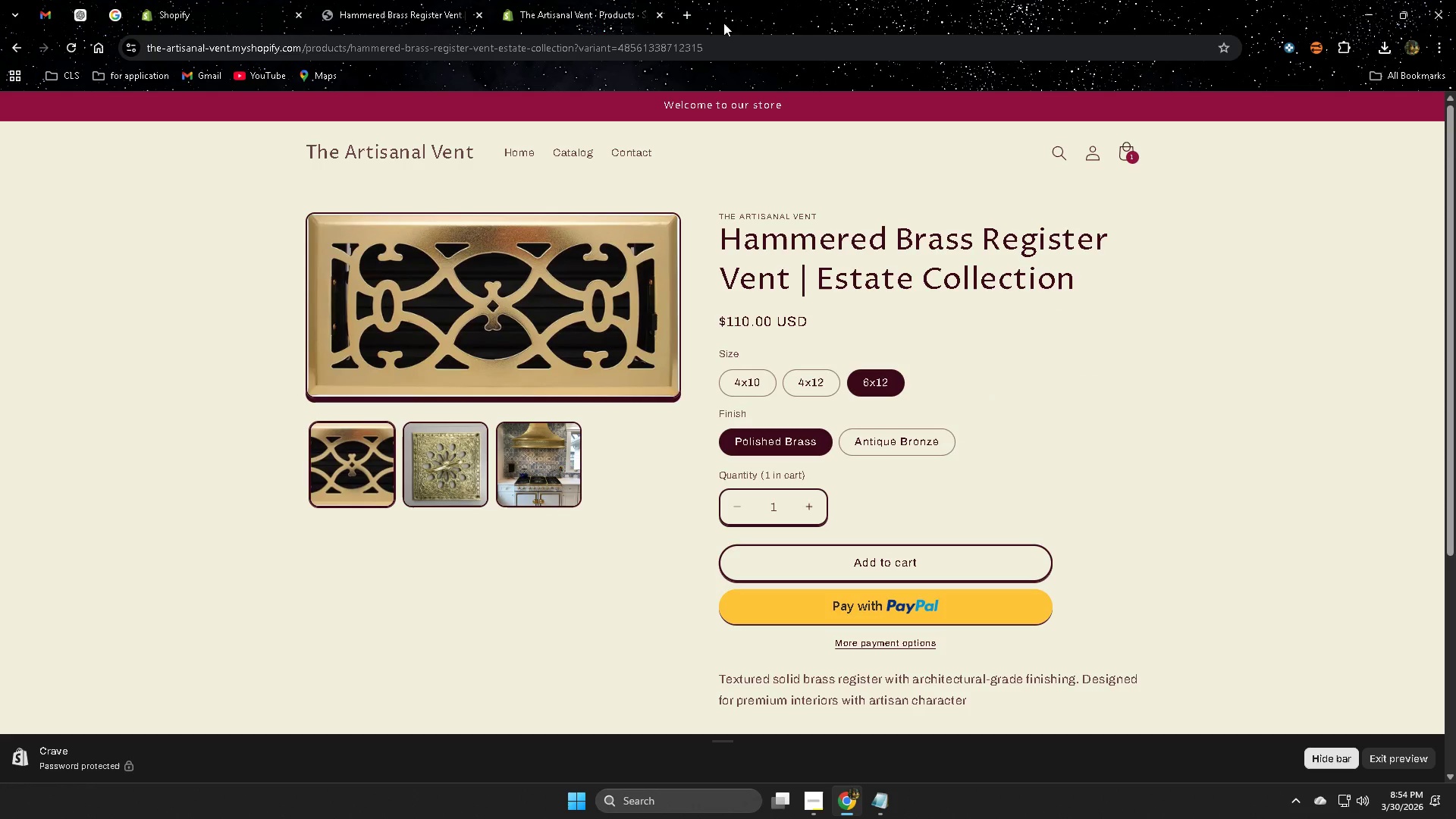 
scroll: coordinate [905, 429], scroll_direction: up, amount: 3.0
 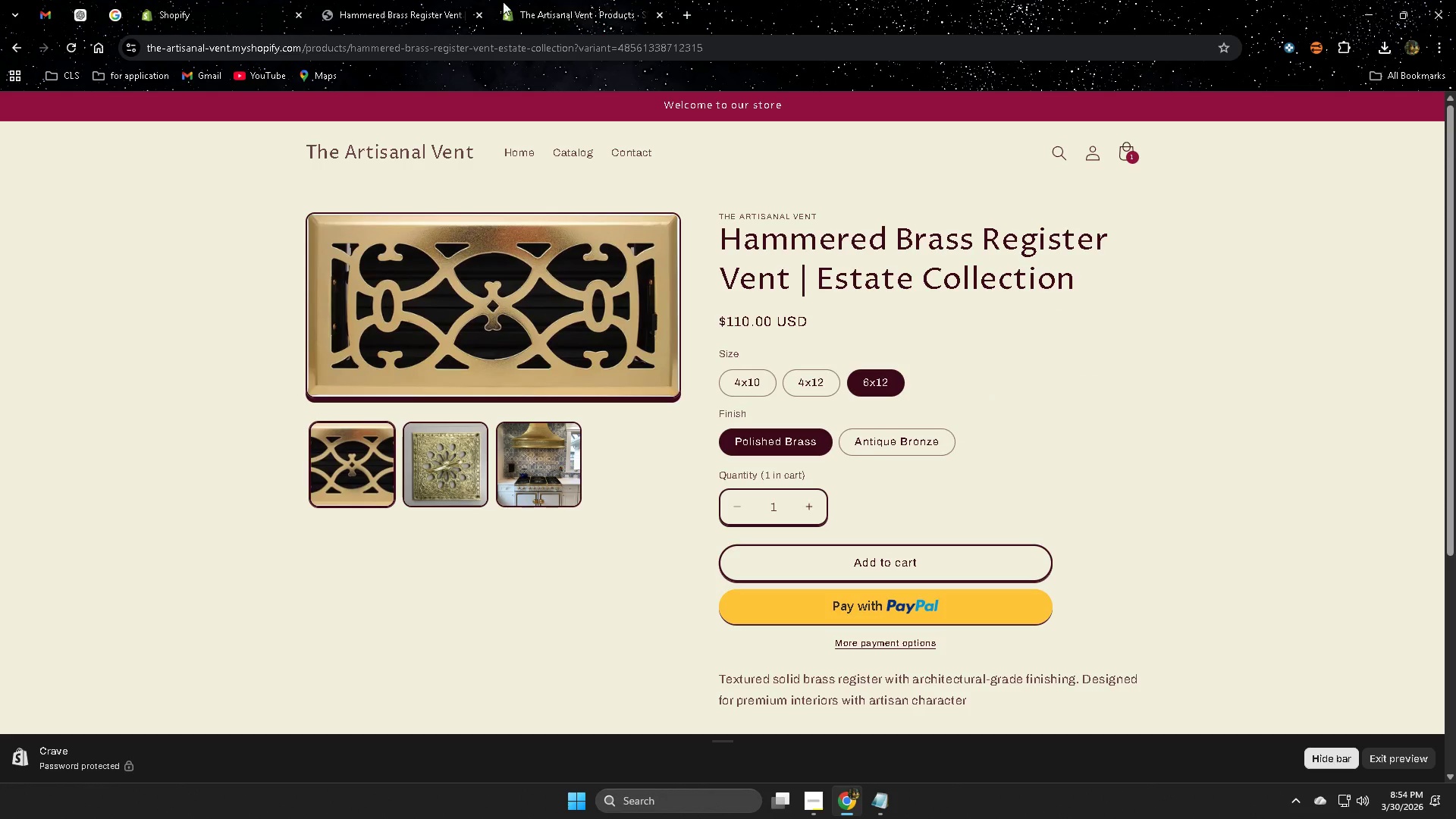 
left_click([365, 0])
 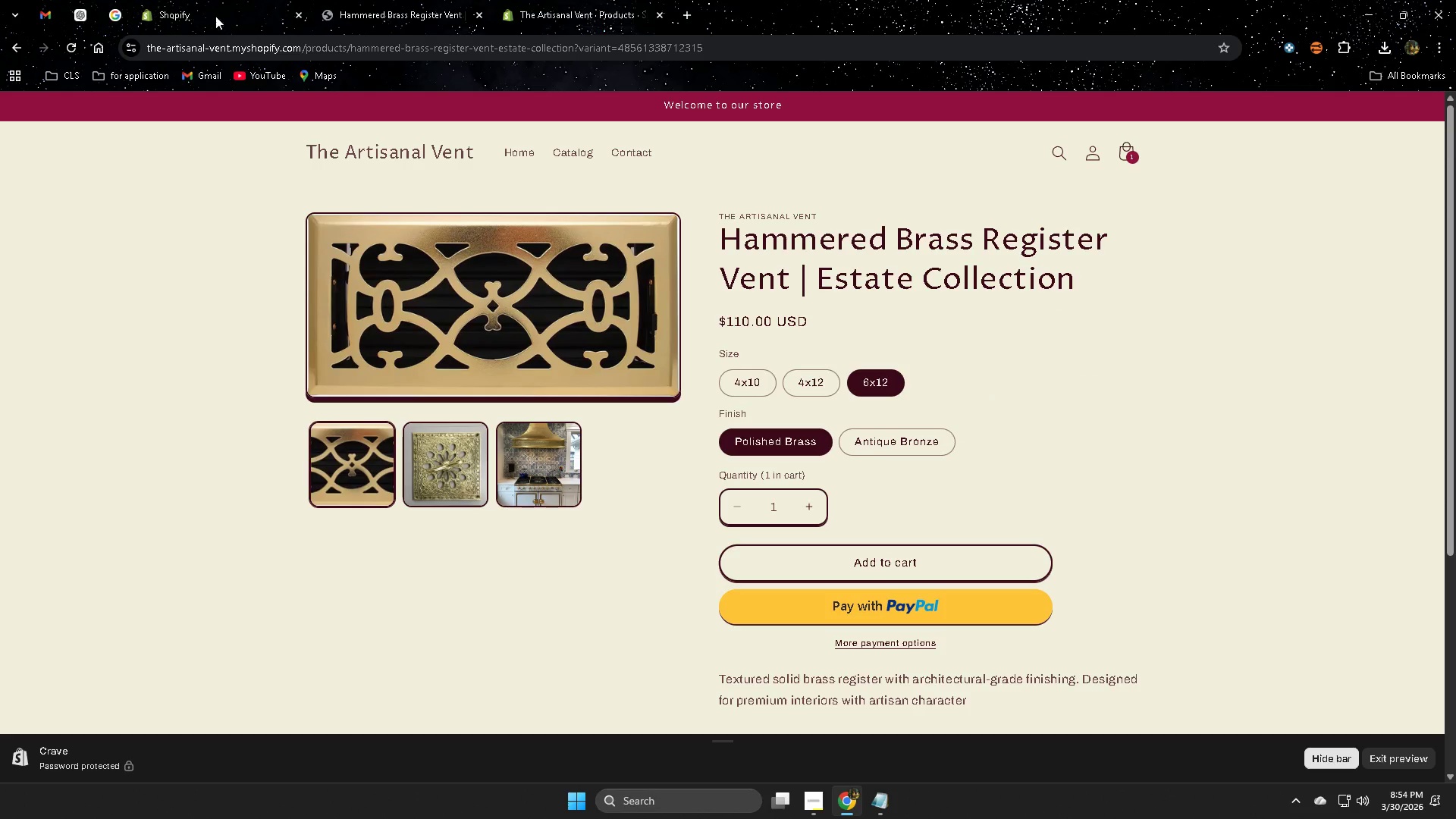 
left_click([190, 9])